 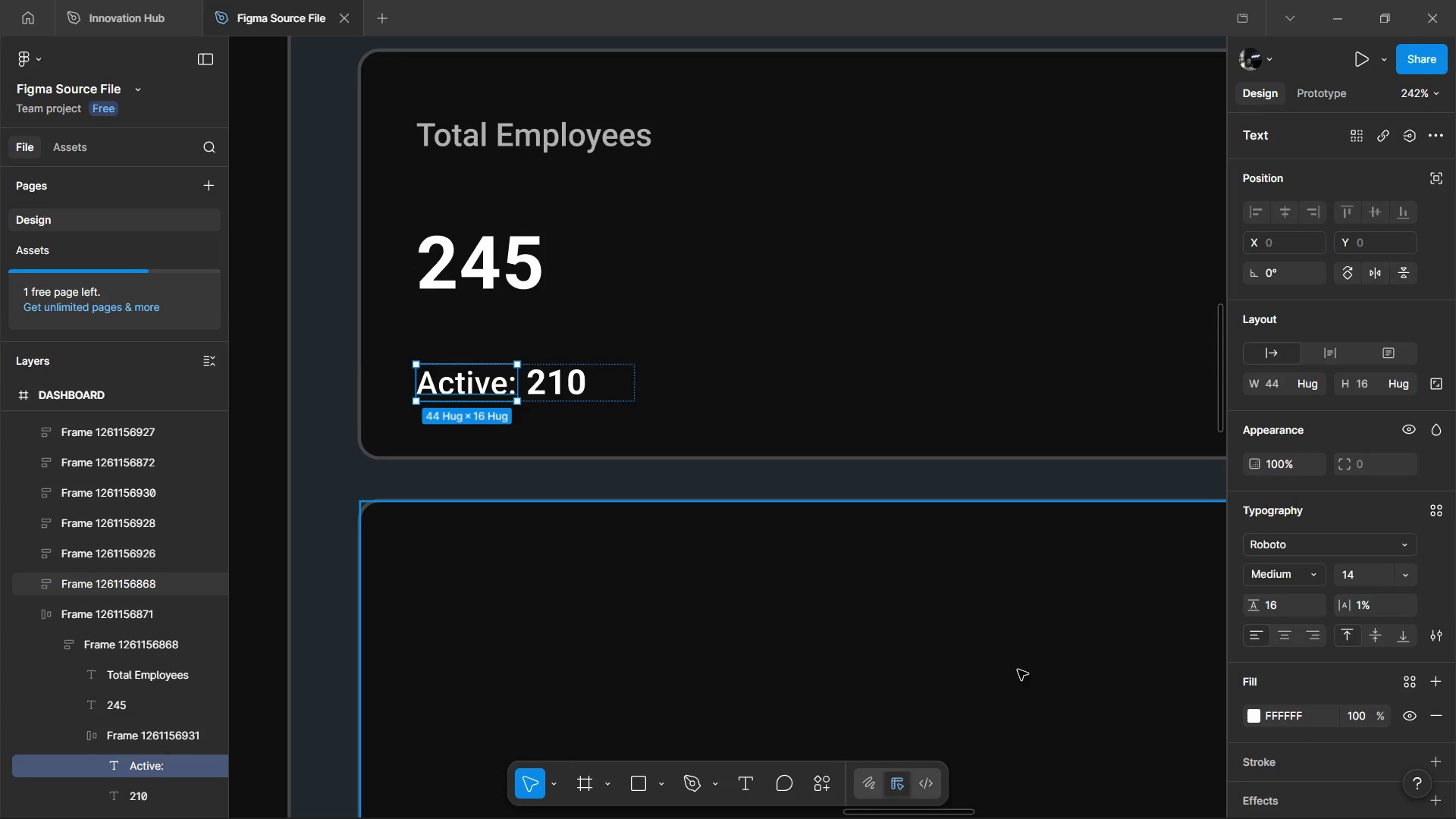 
scroll: coordinate [528, 348], scroll_direction: down, amount: 3.0
 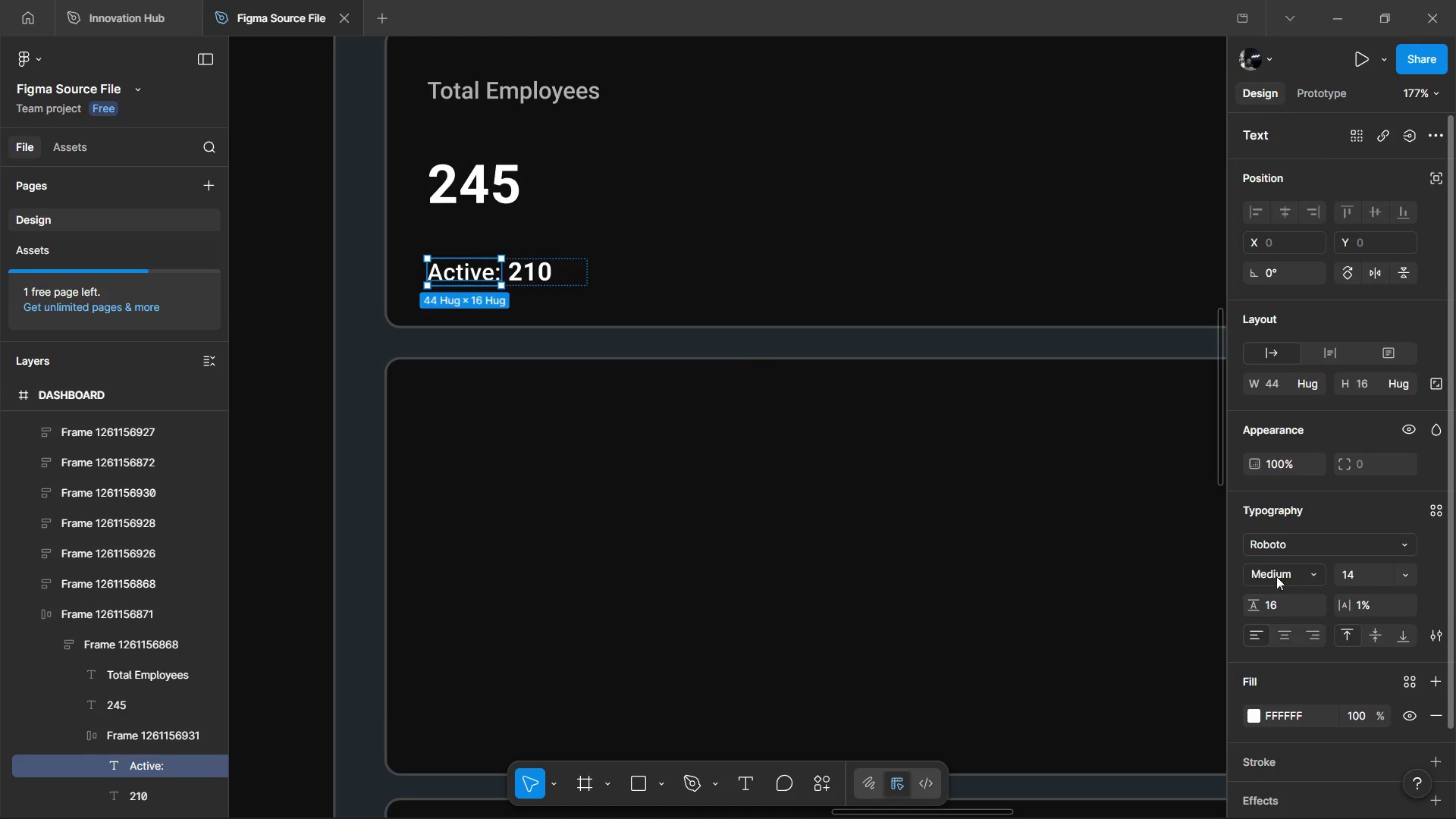 
wait(9.53)
 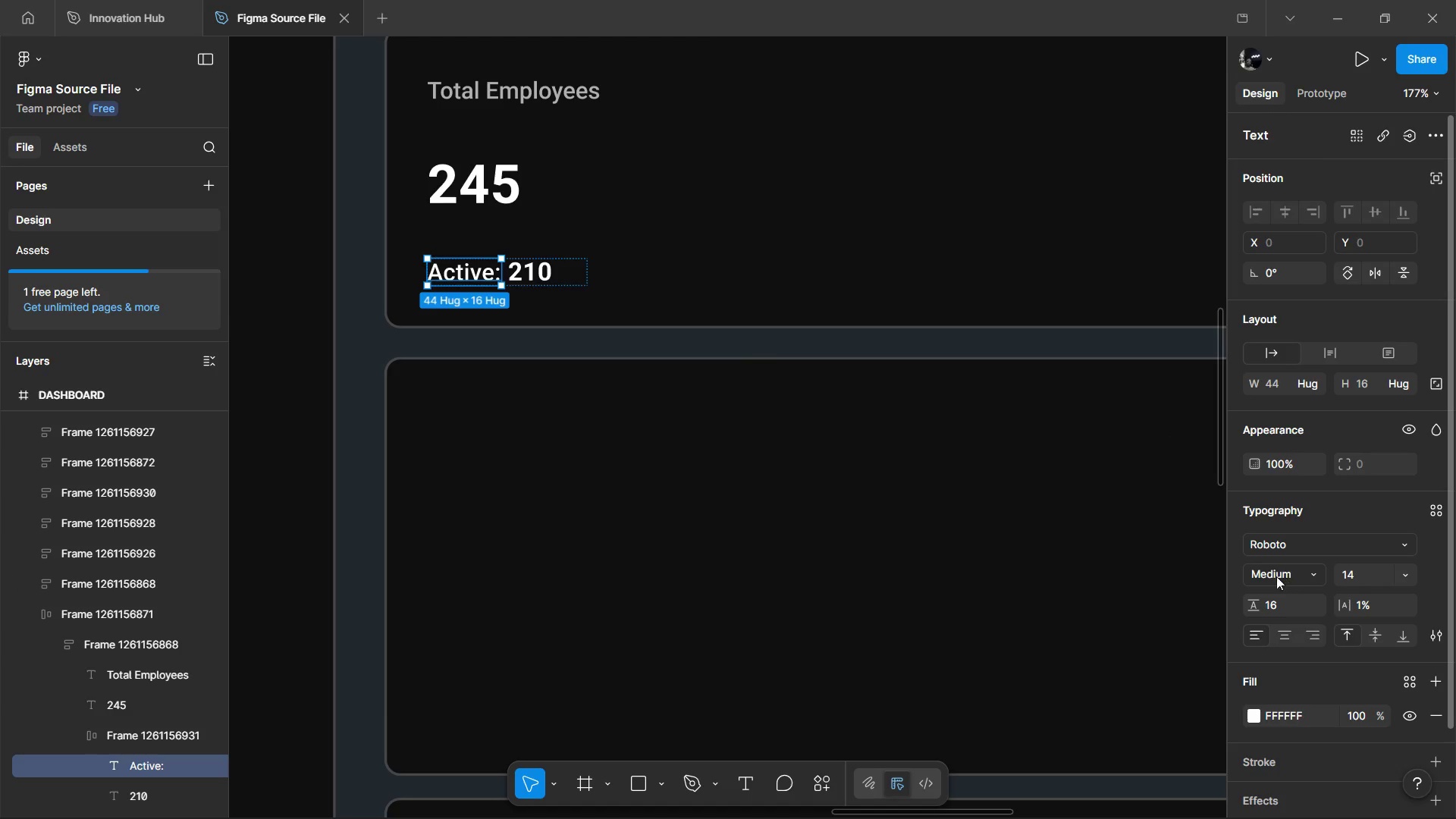 
left_click([1303, 571])
 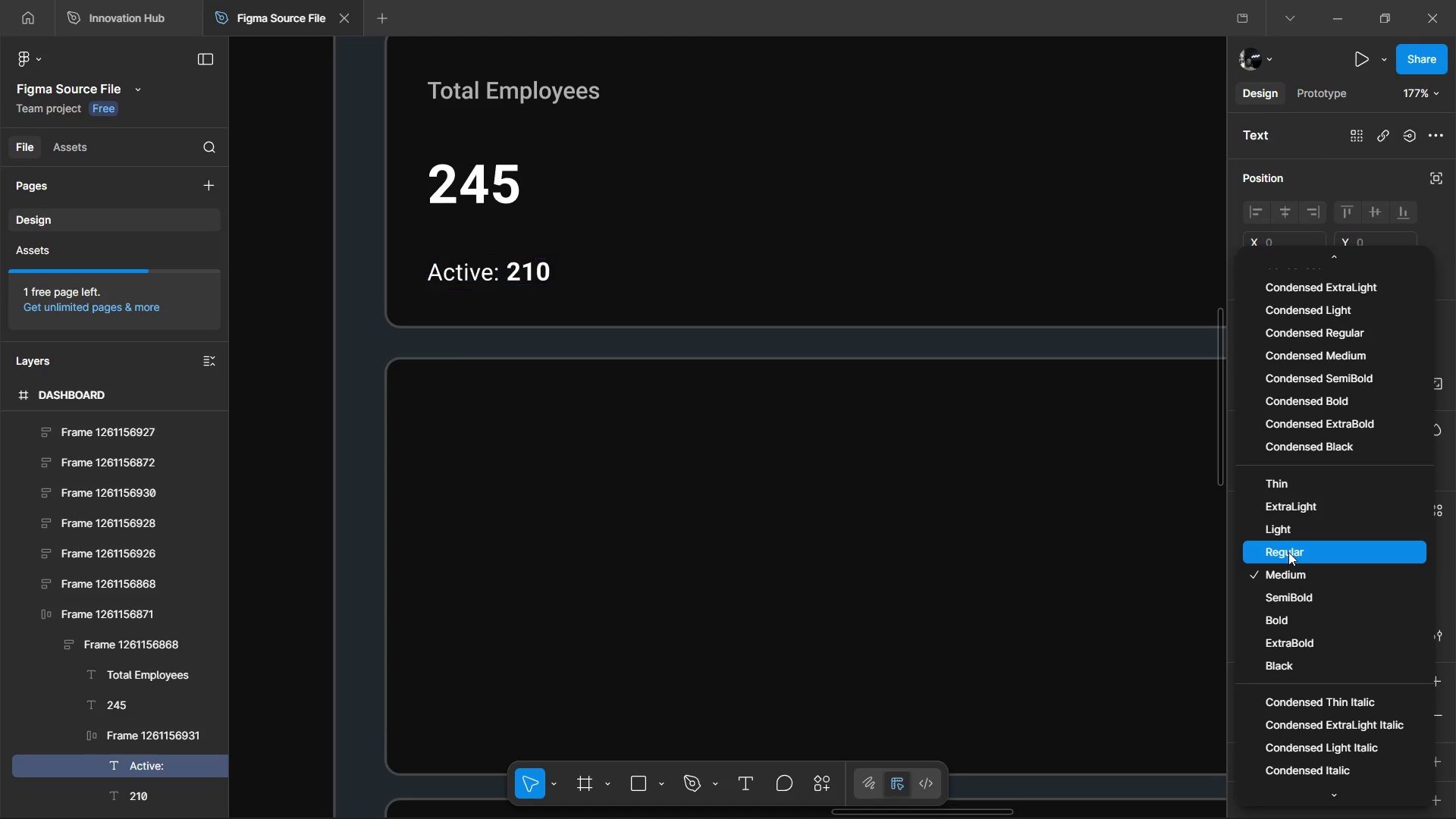 
left_click([1288, 552])
 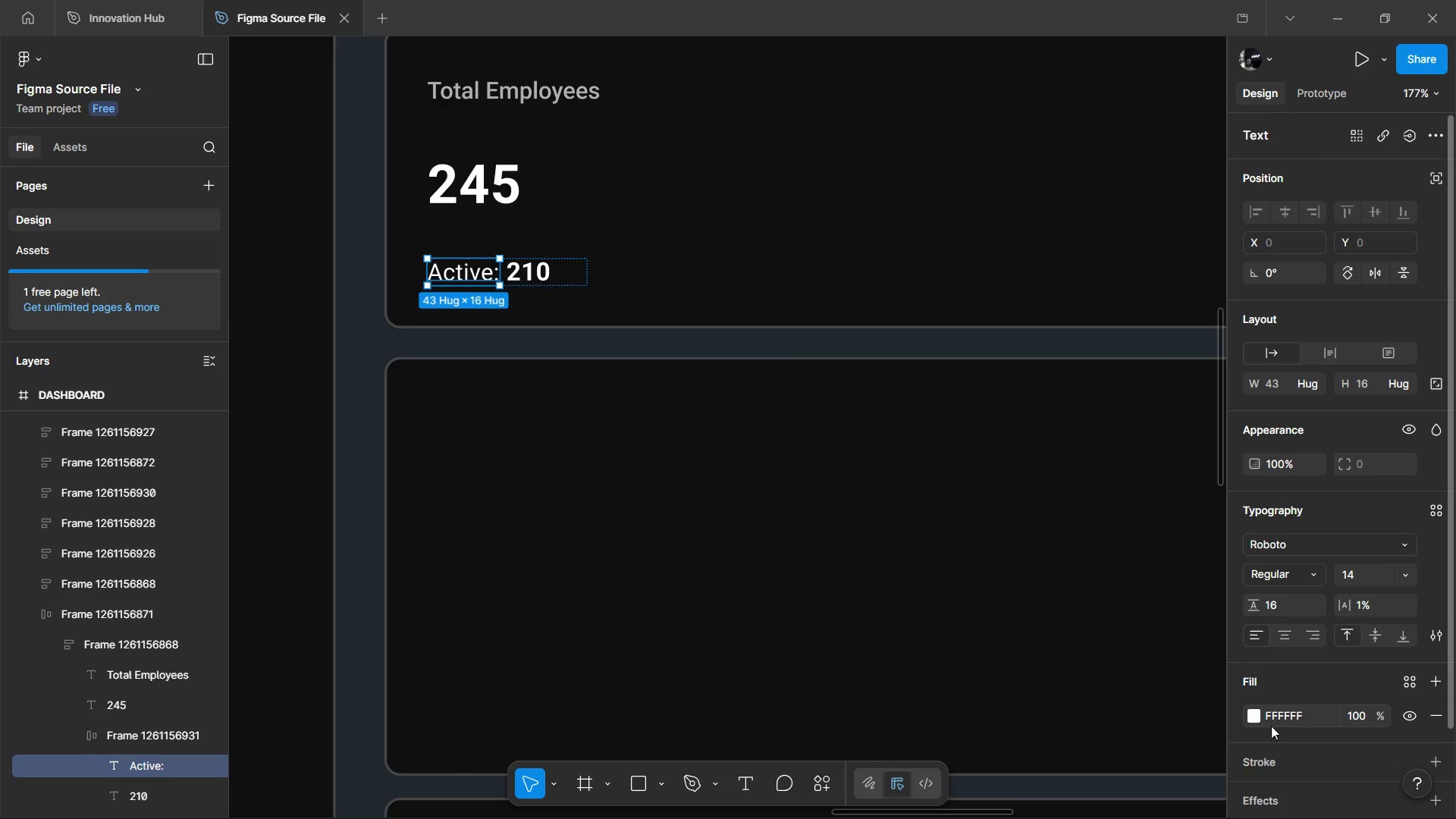 
wait(7.2)
 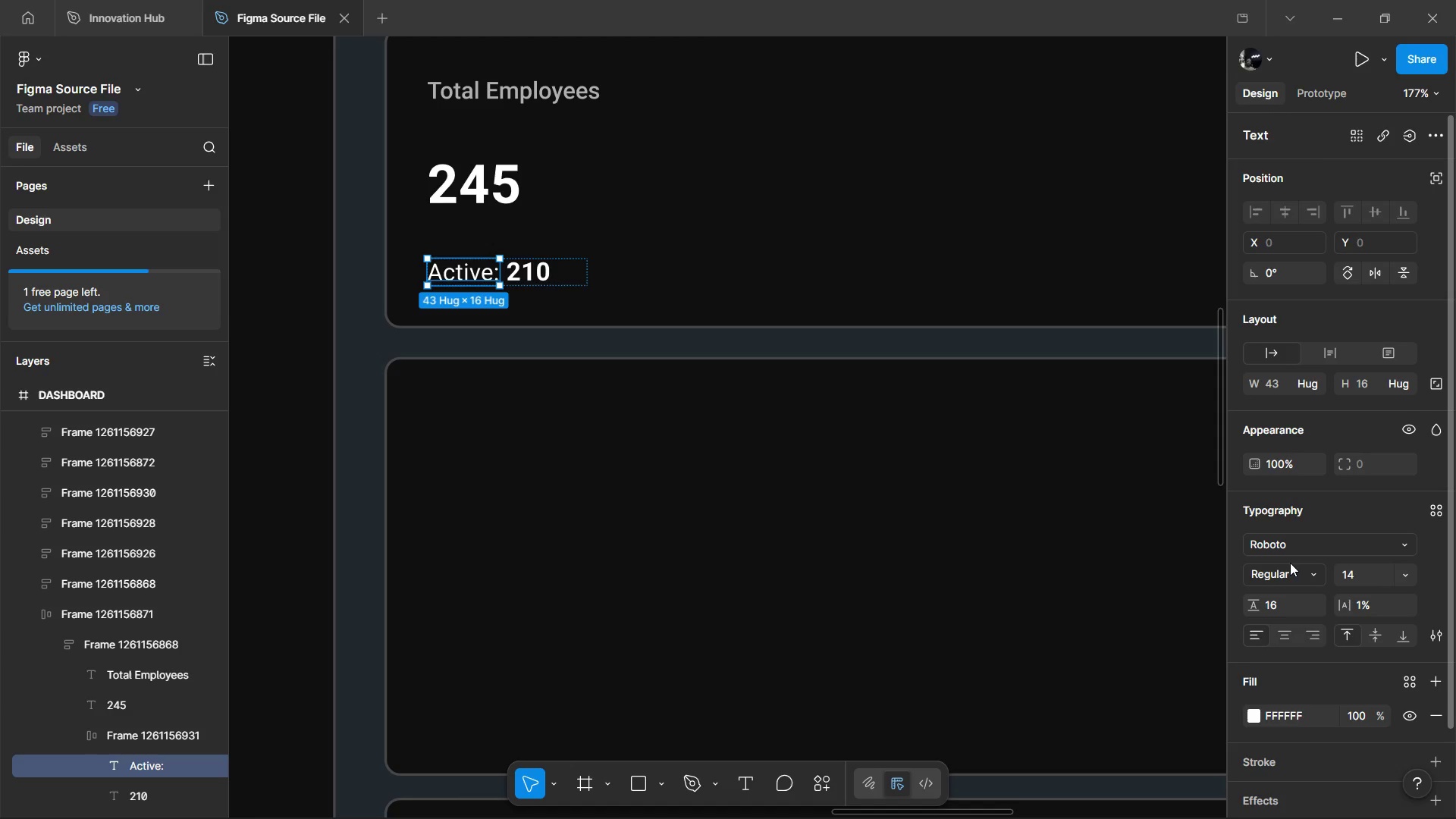 
key(5)
 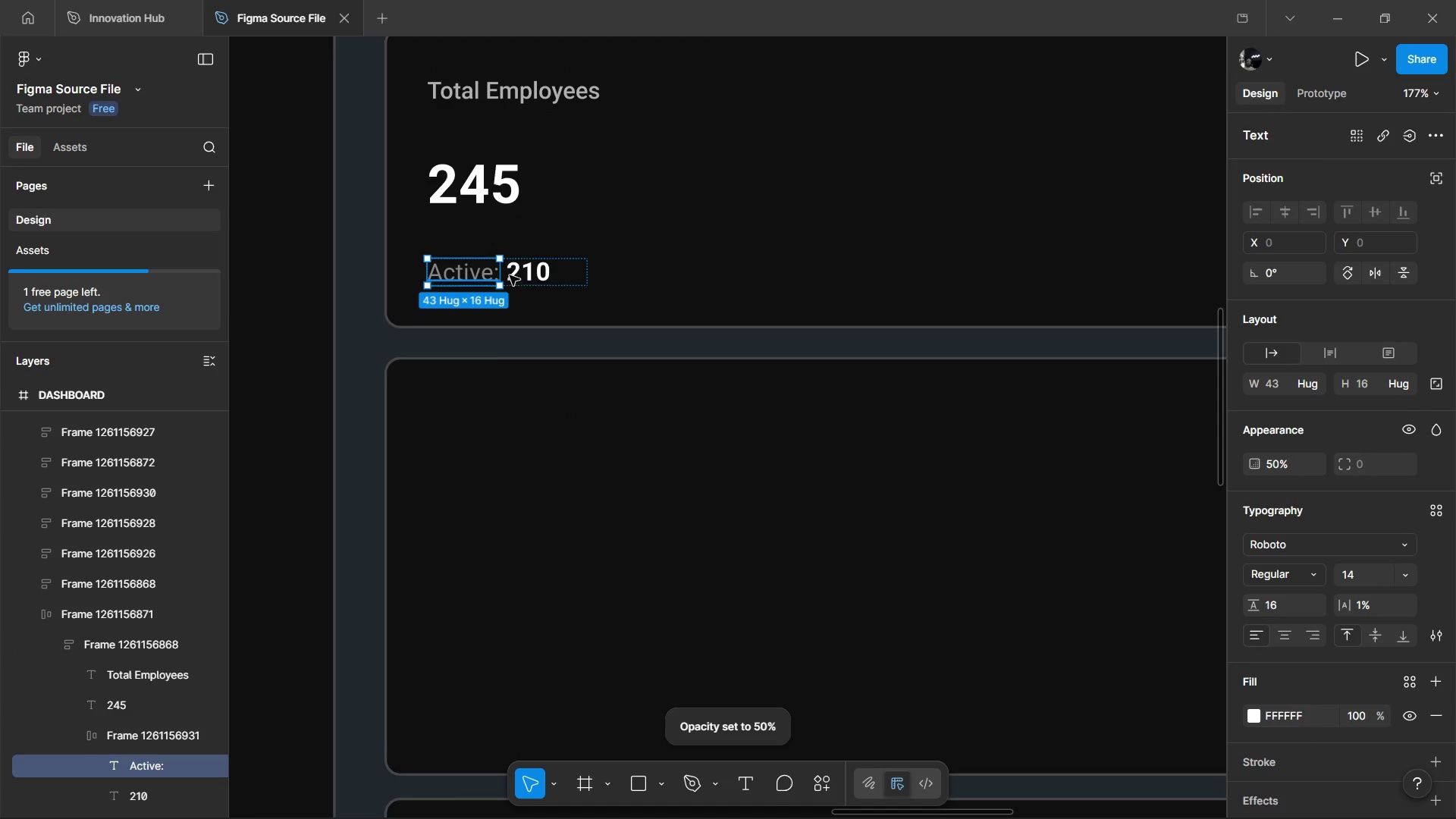 
left_click([564, 275])
 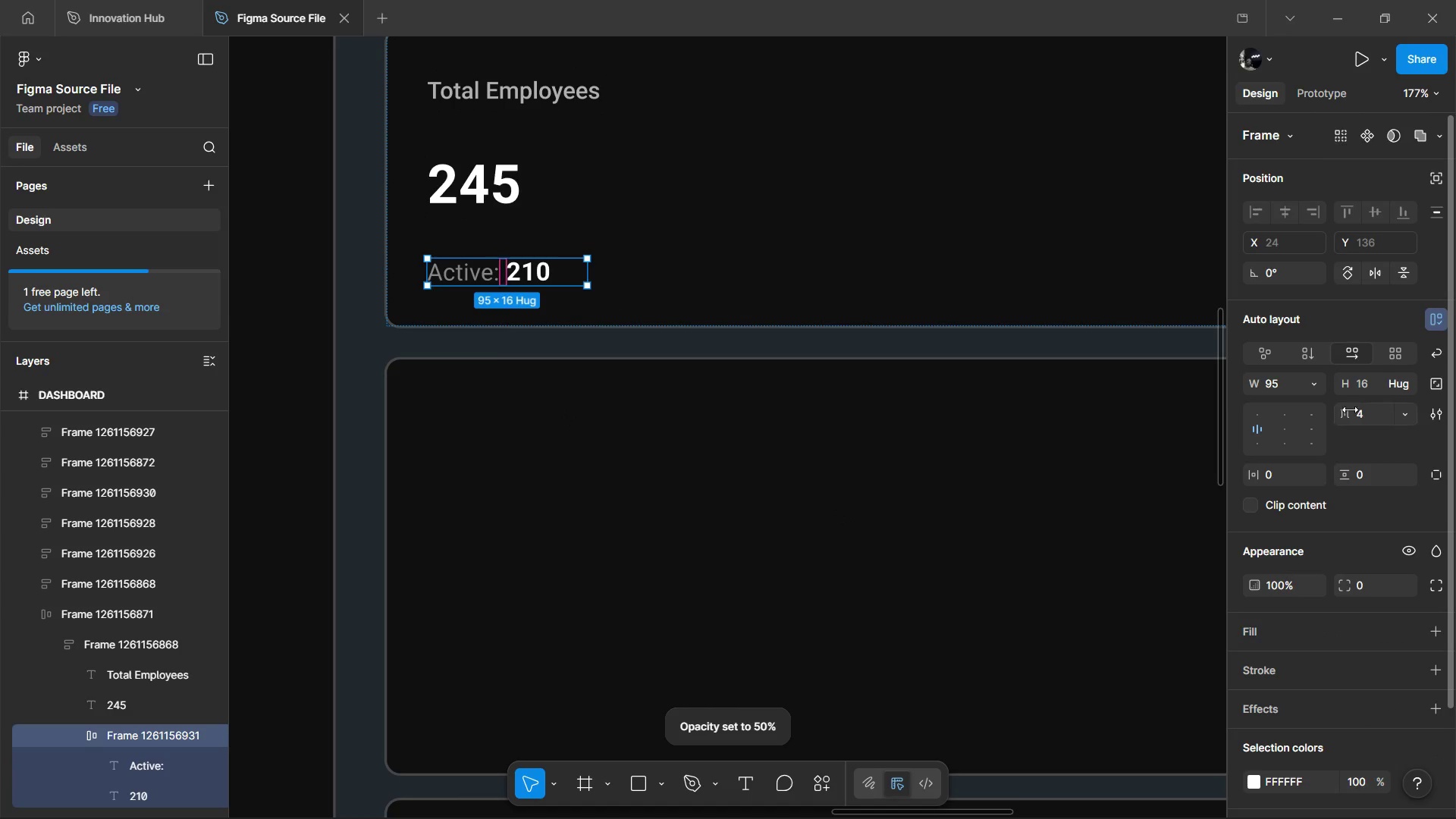 
left_click([1305, 387])
 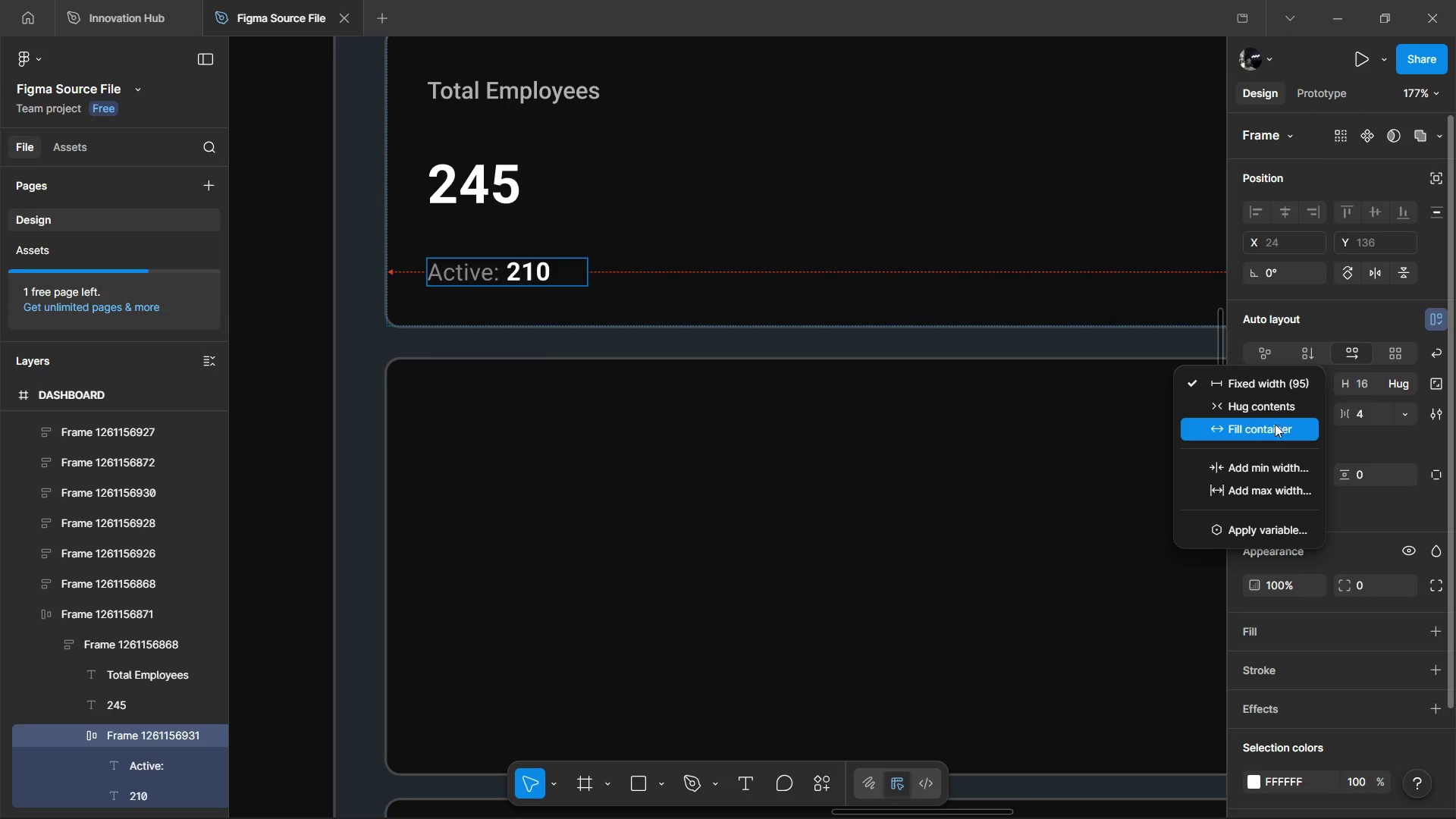 
left_click([1277, 413])
 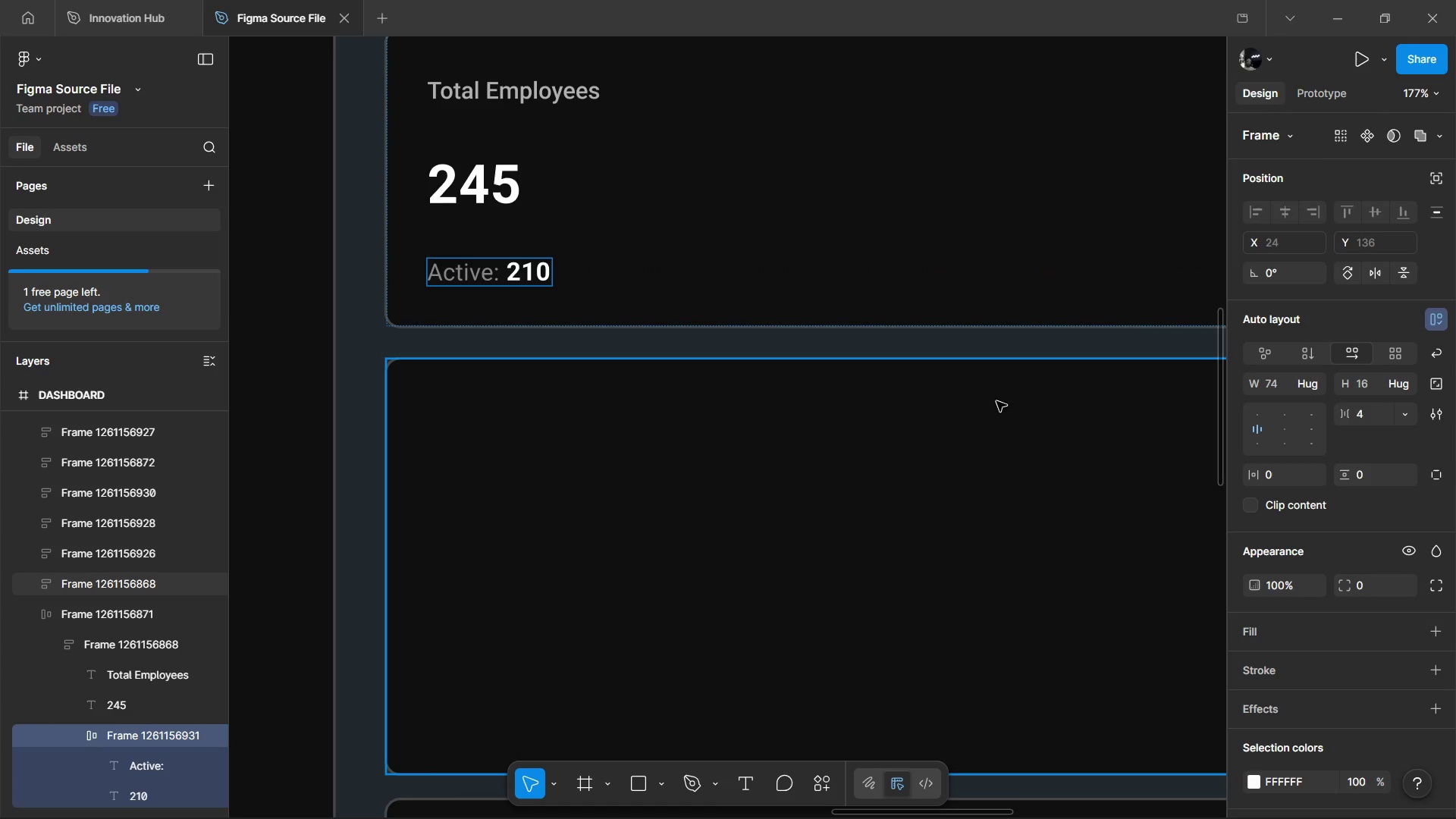 
left_click([996, 401])
 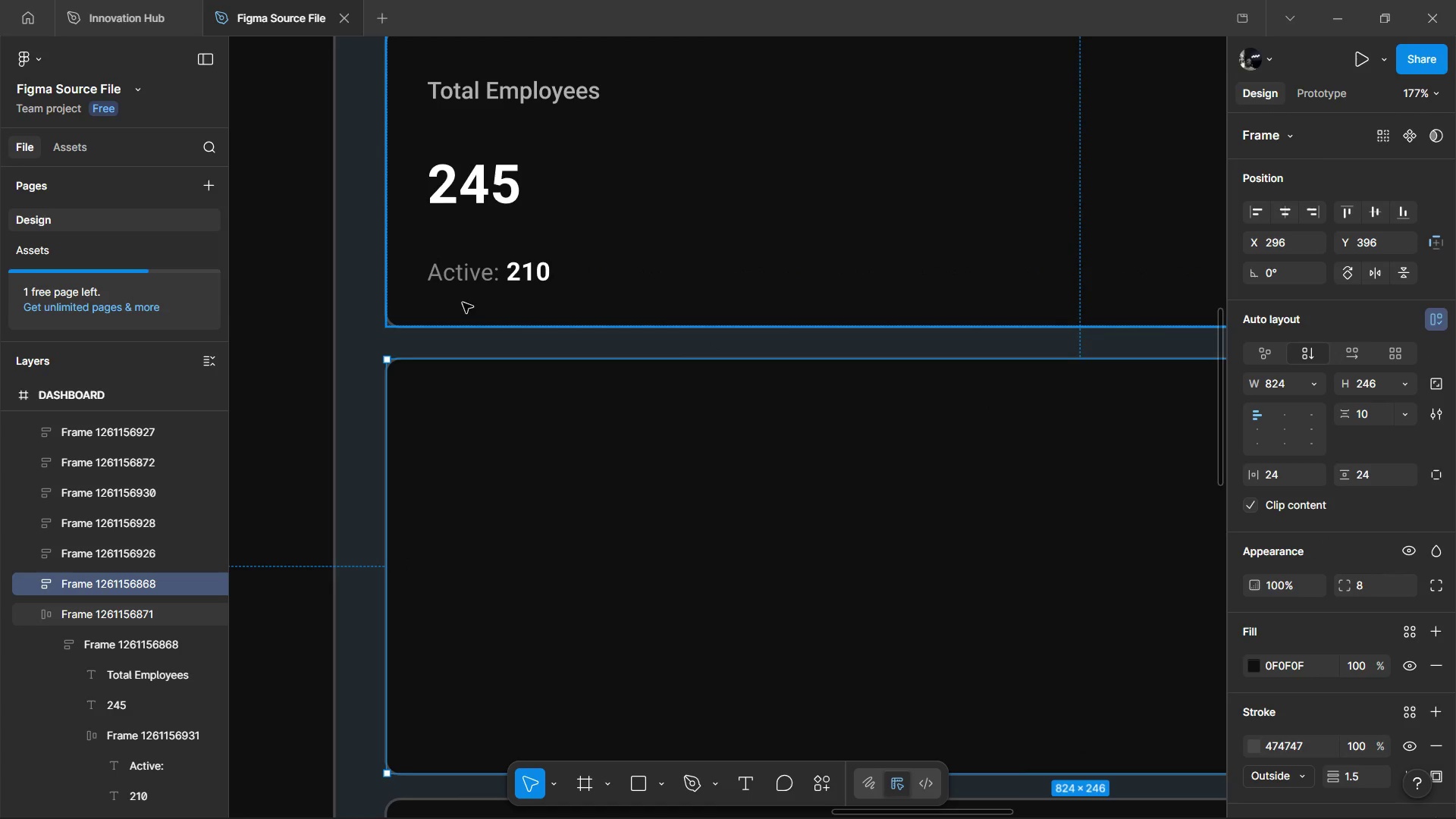 
double_click([460, 278])
 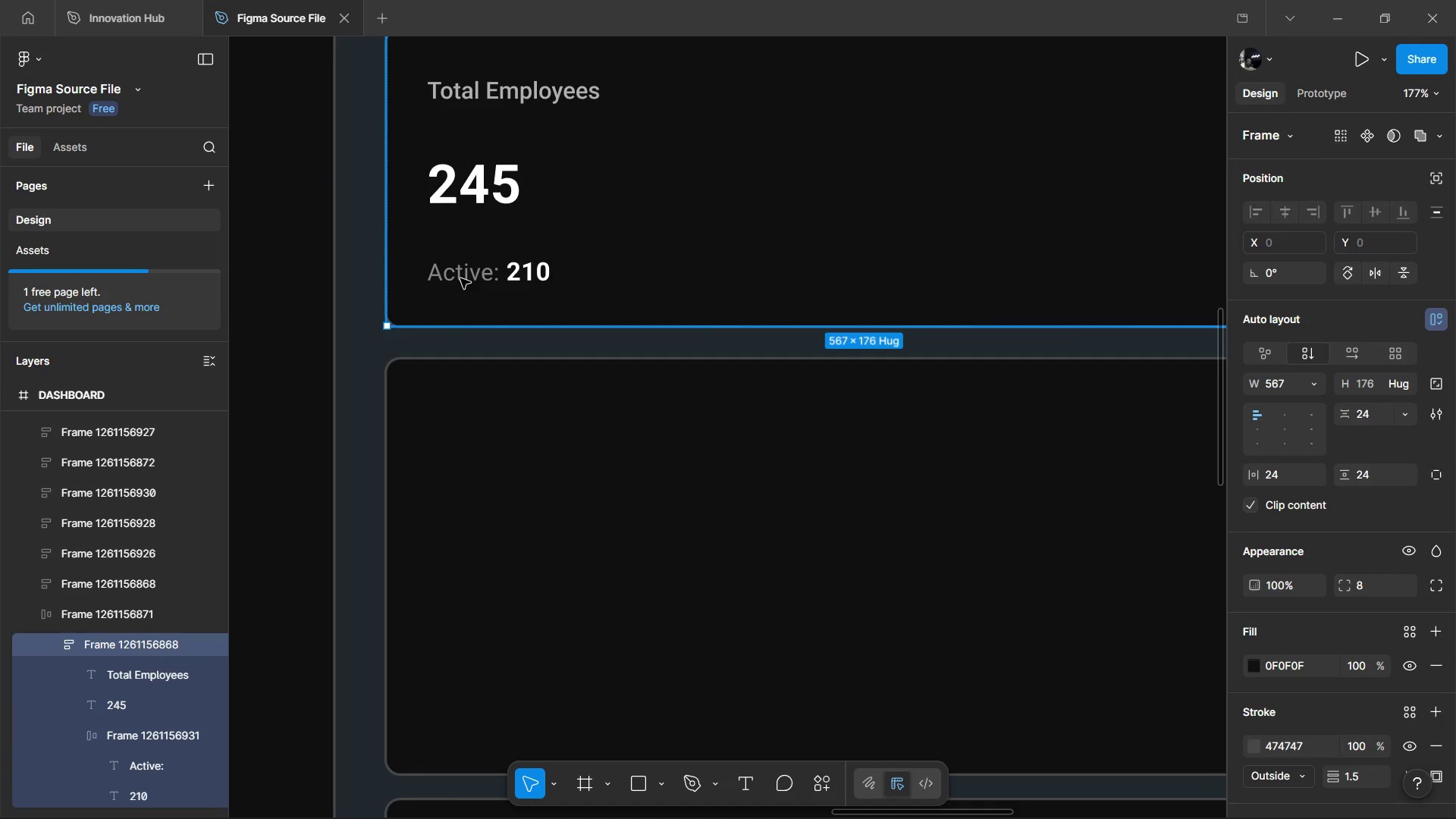 
triple_click([460, 278])
 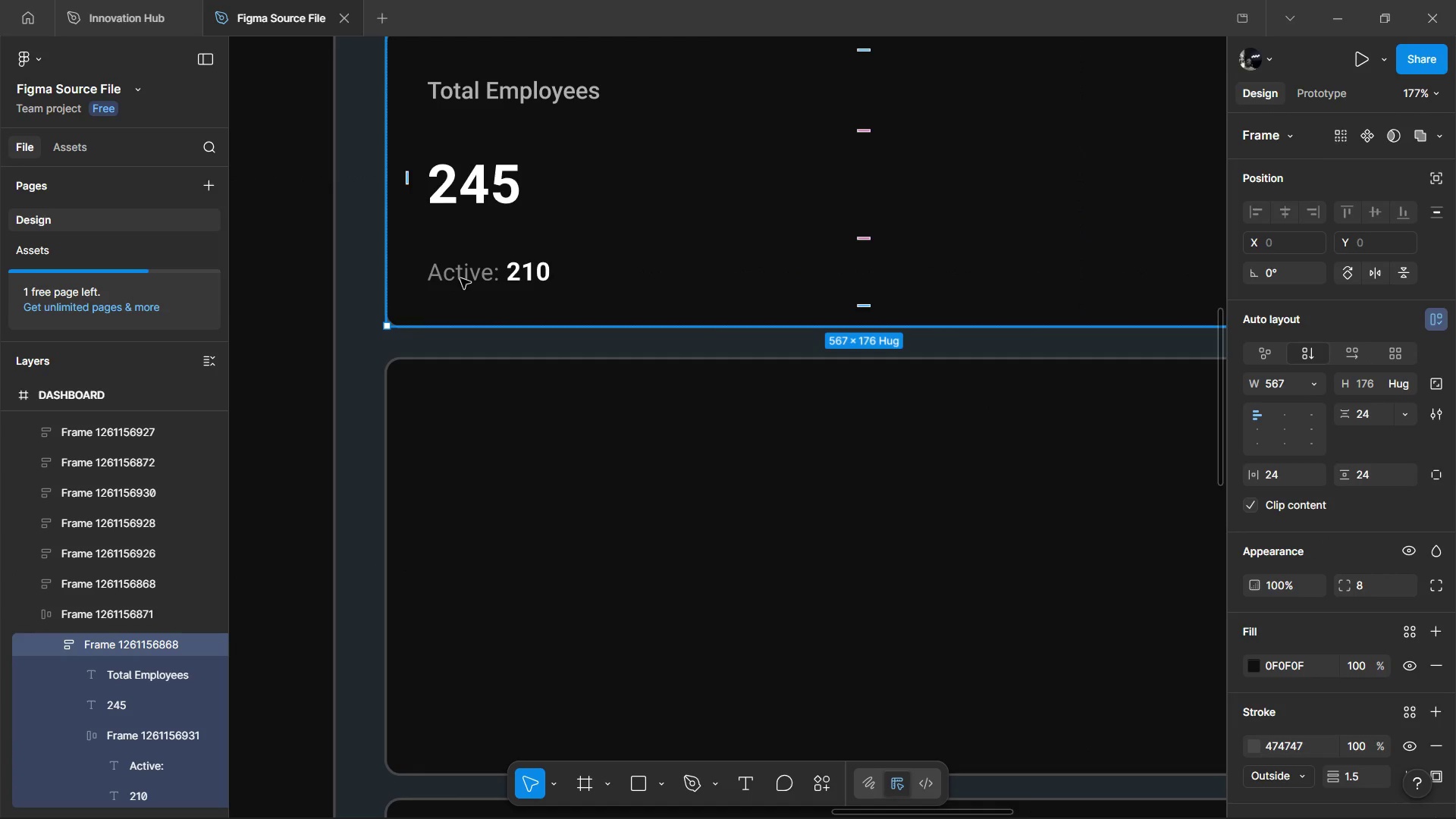 
triple_click([460, 278])
 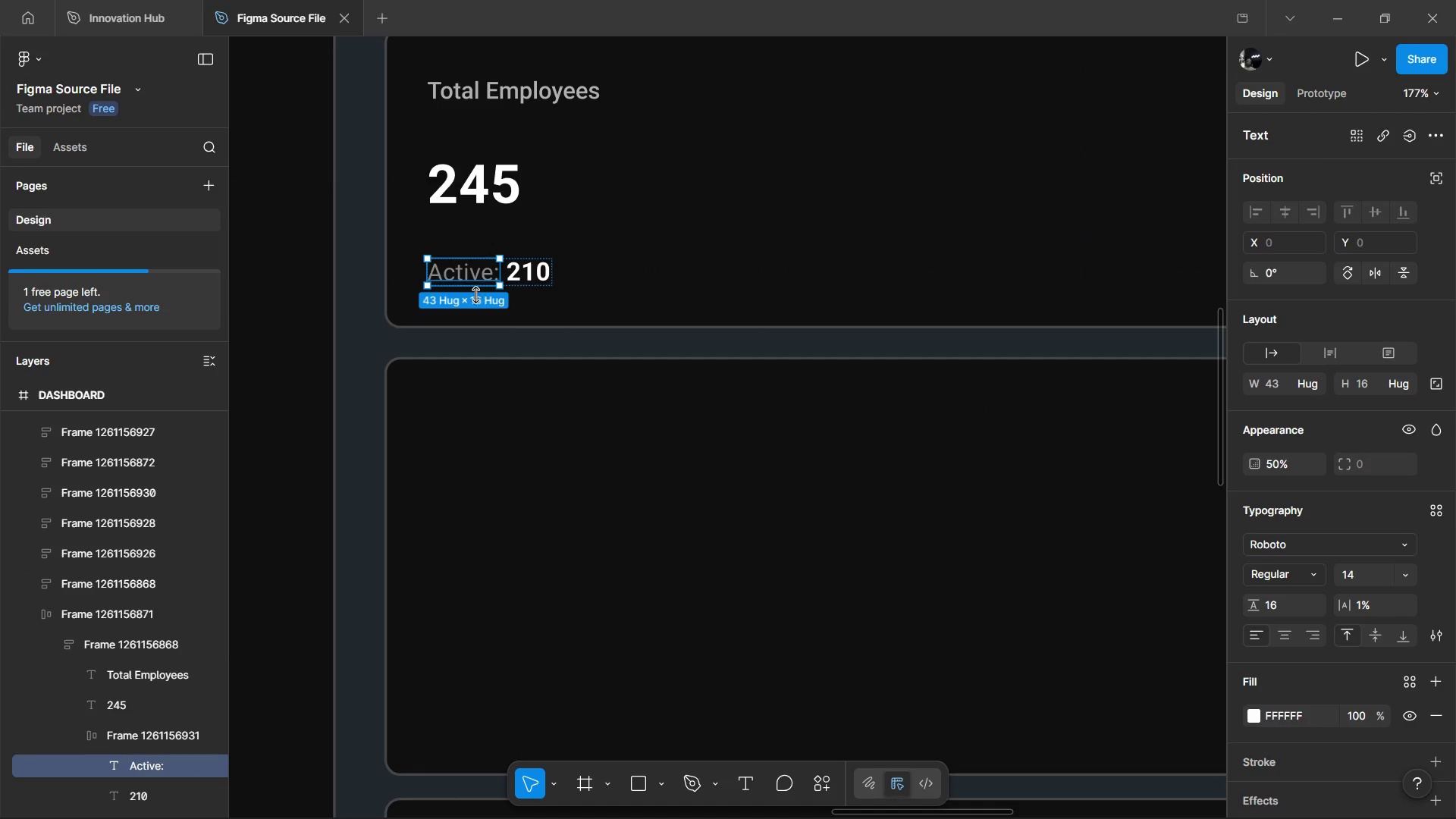 
left_click([478, 306])
 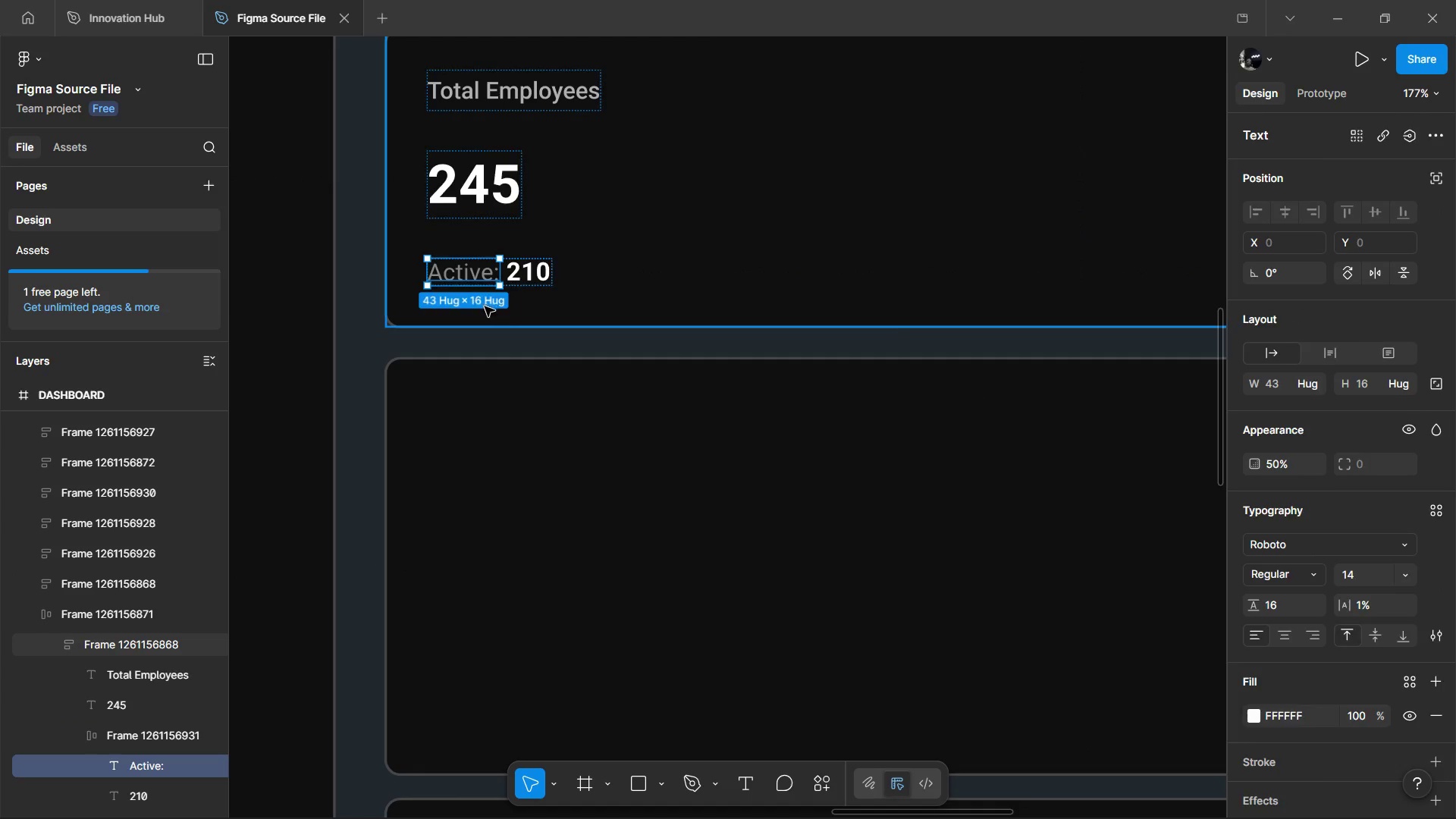 
key(Alt+AltLeft)
 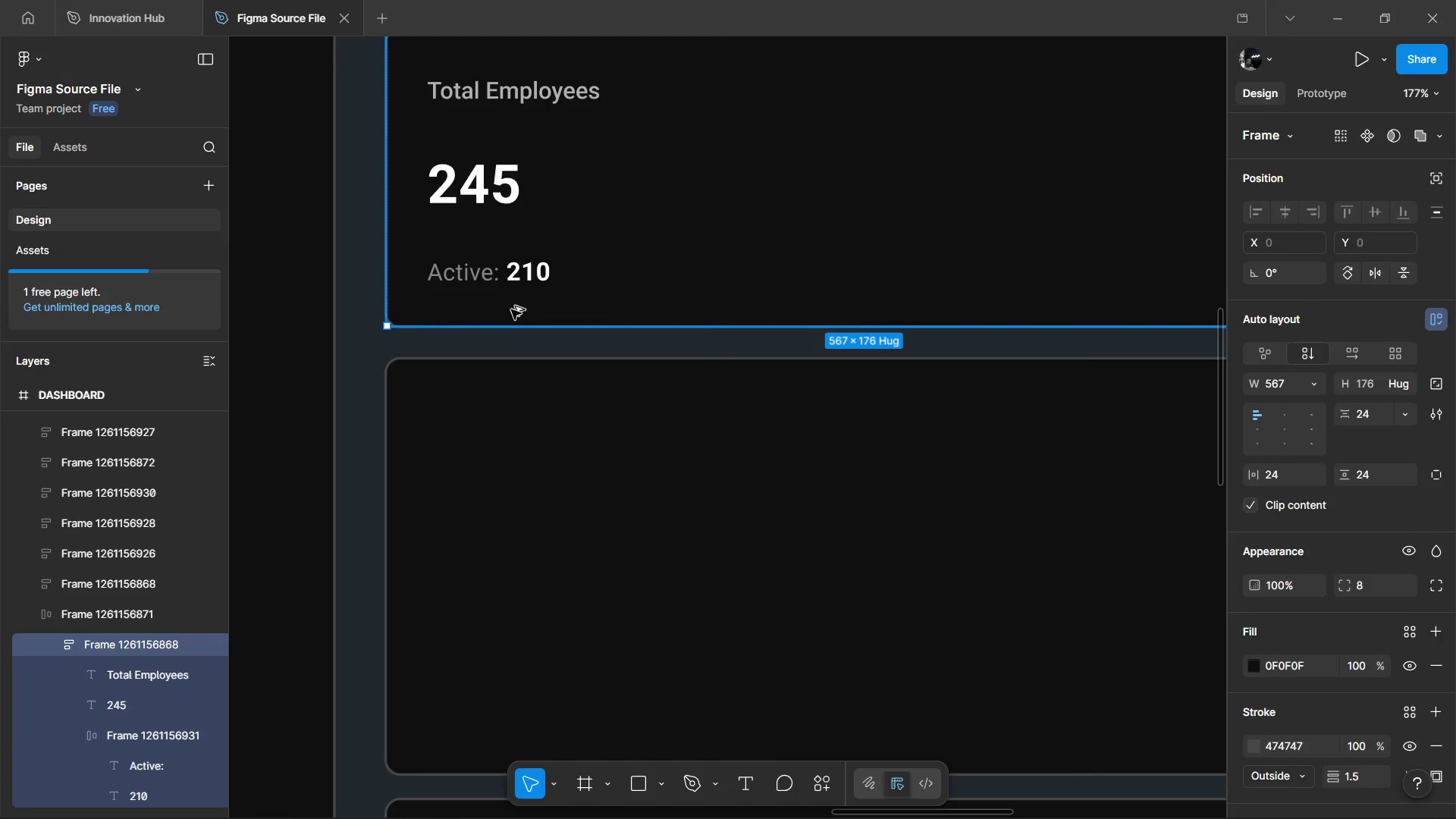 
key(Alt+Tab)